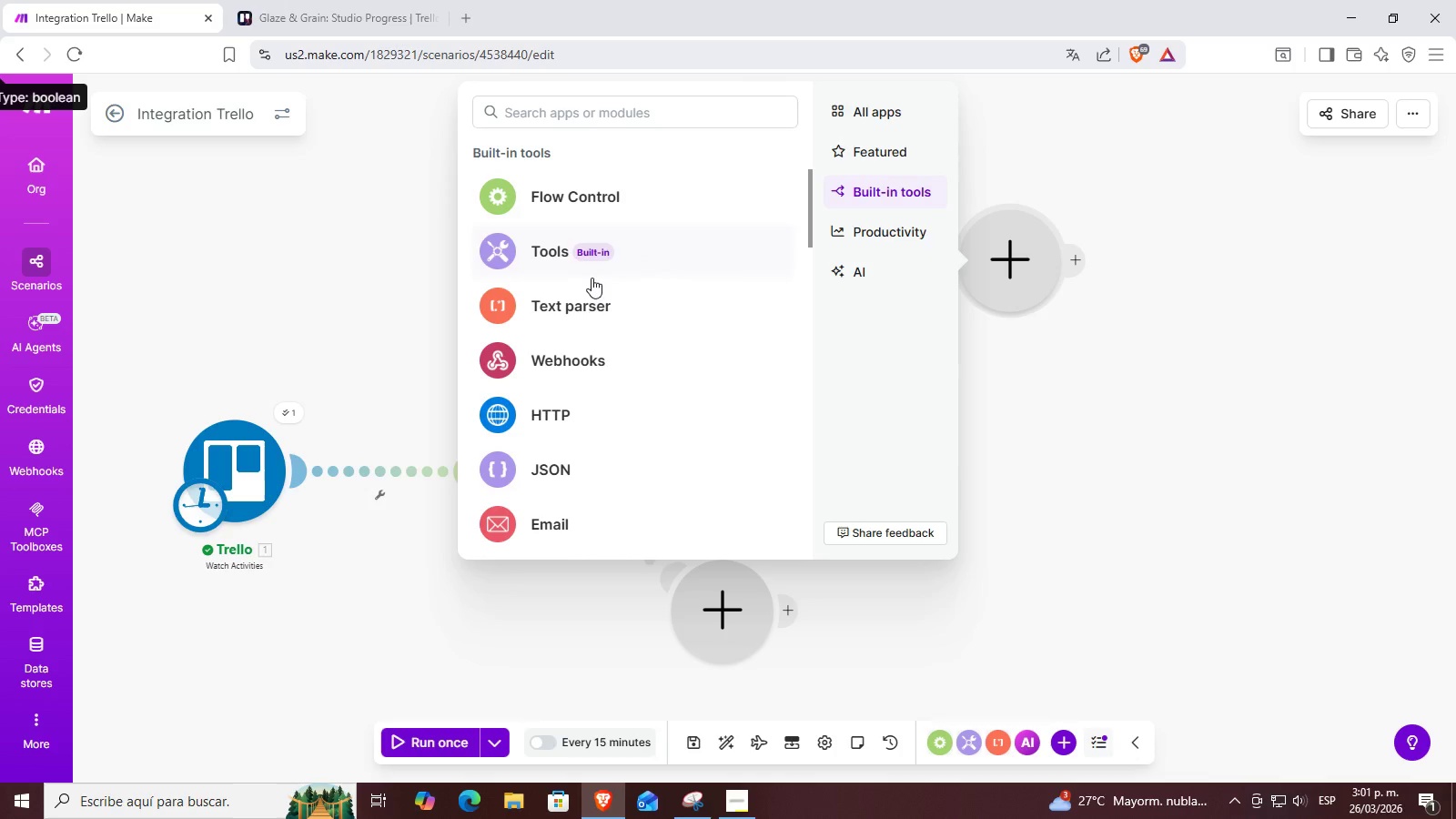 
scroll: coordinate [632, 397], scroll_direction: down, amount: 2.0
 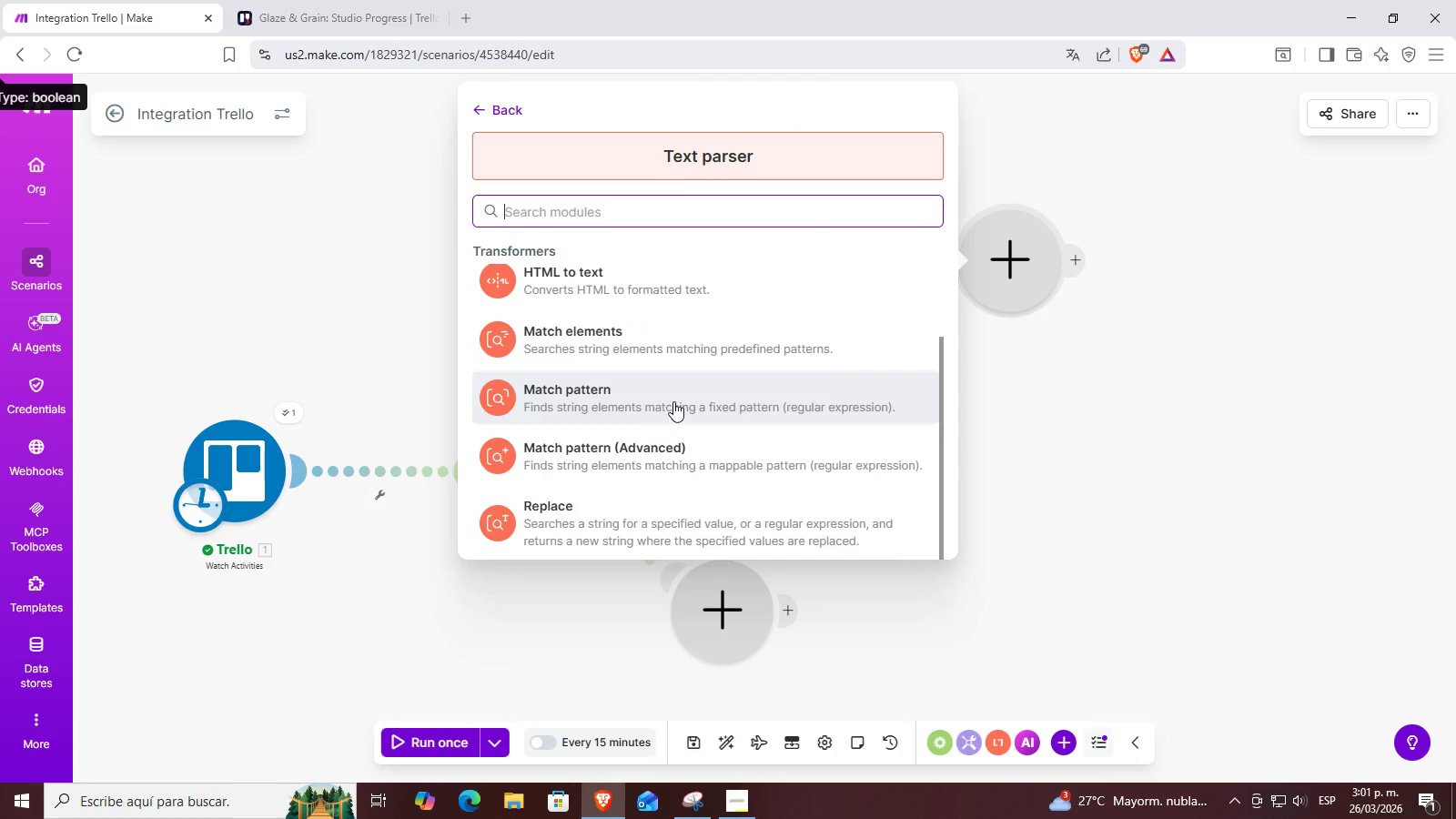 
scroll: coordinate [674, 399], scroll_direction: up, amount: 1.0
 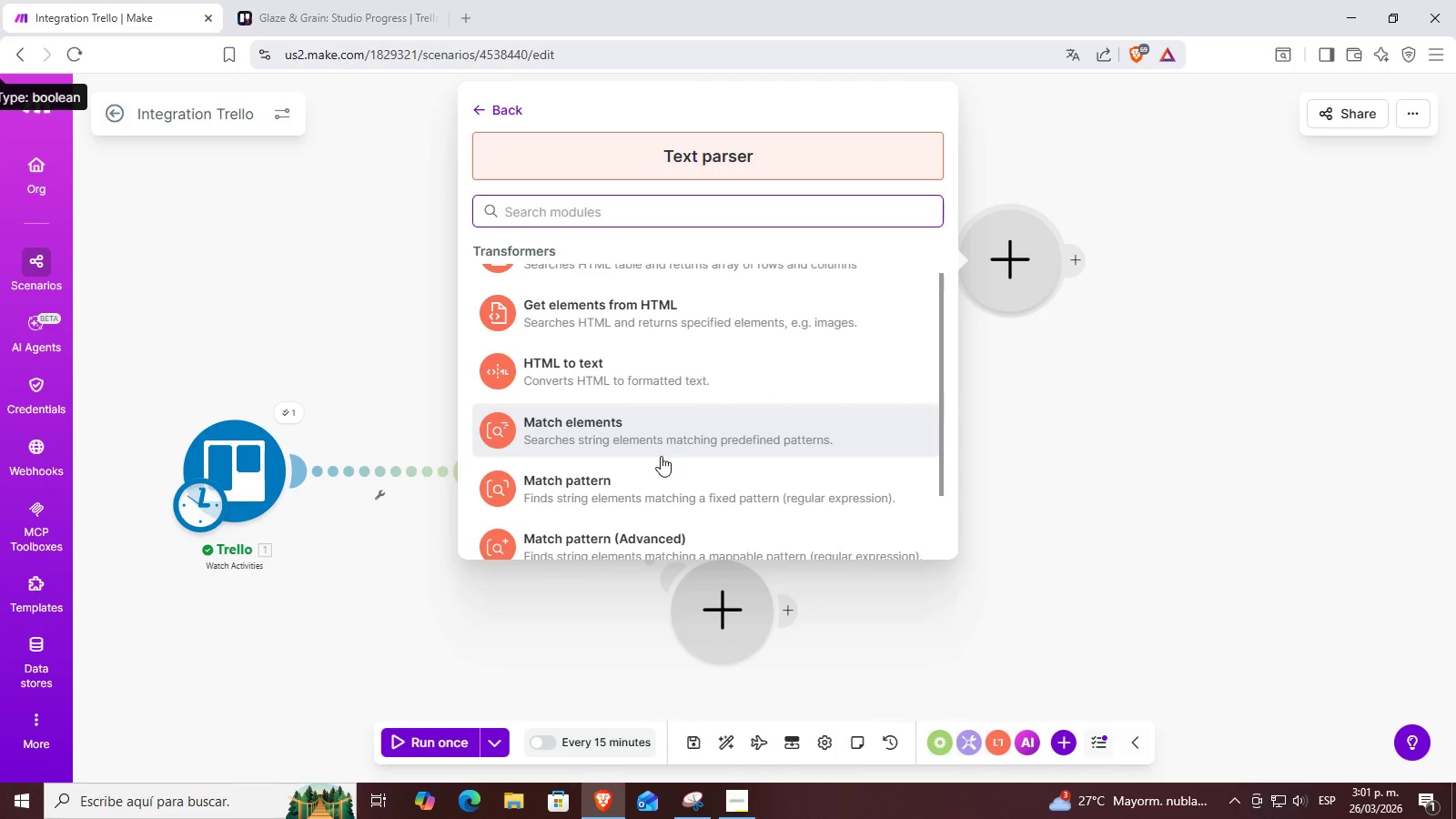 
wait(5.87)
 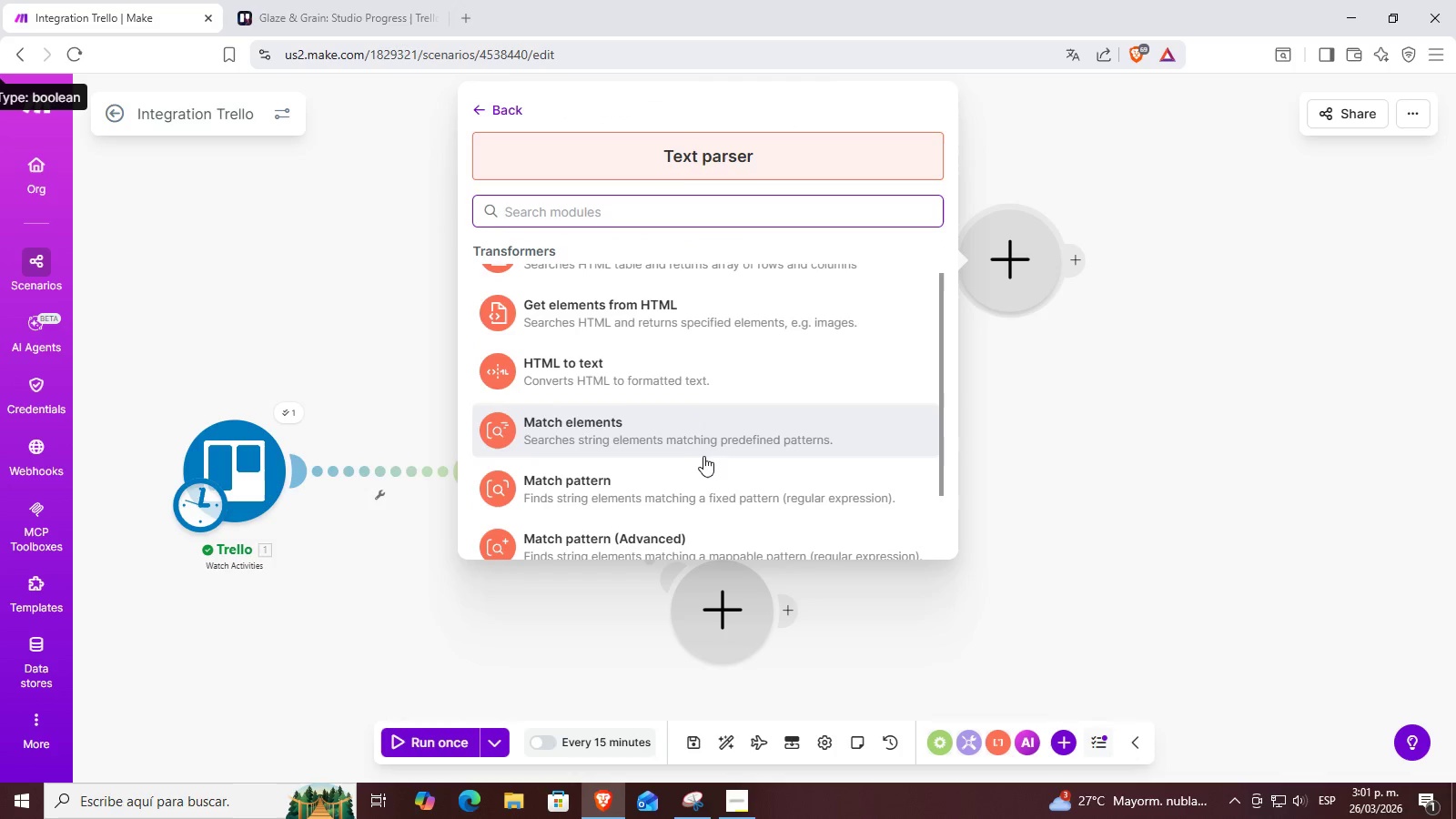 
left_click([648, 467])
 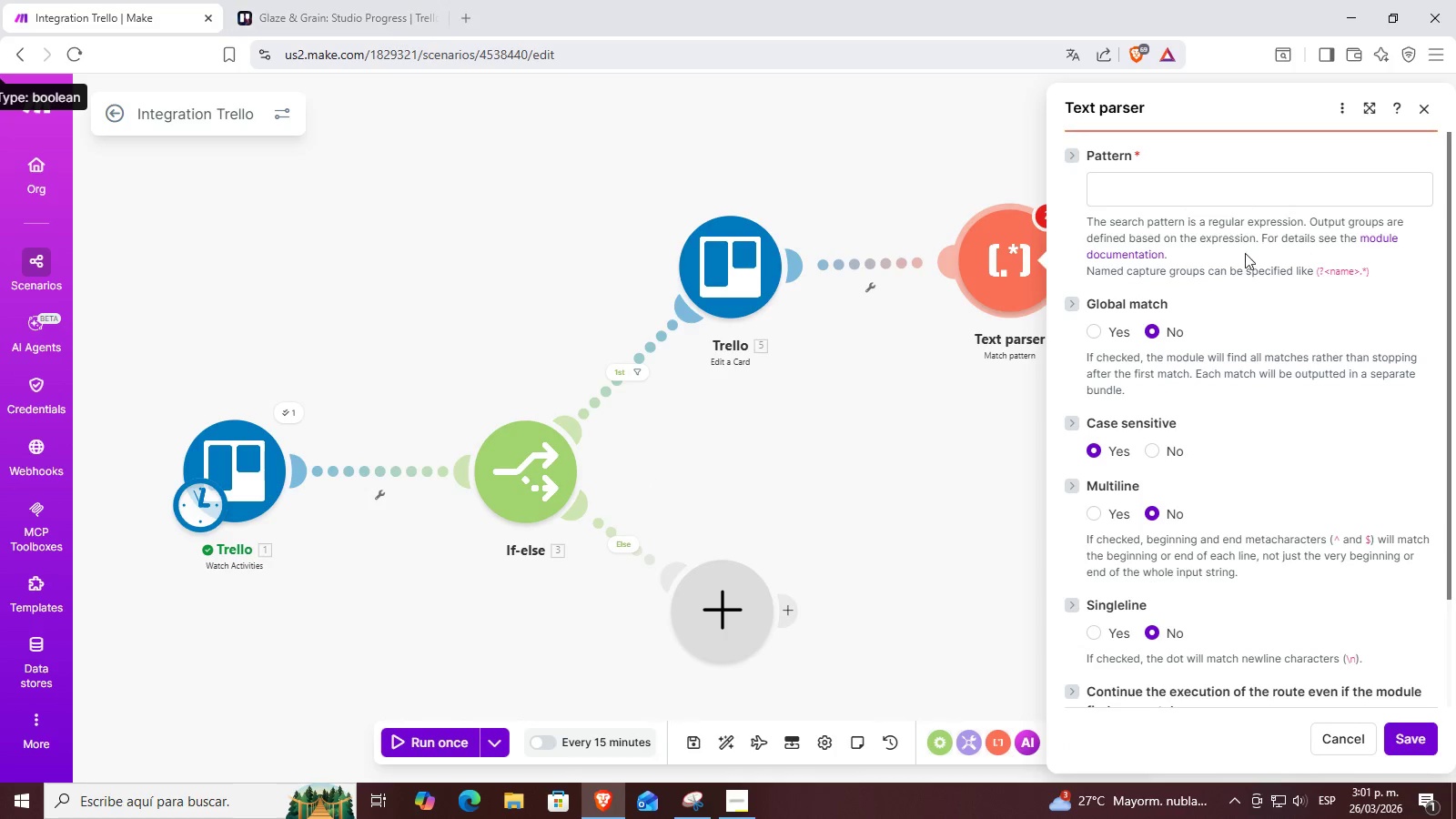 
left_click([470, 4])
 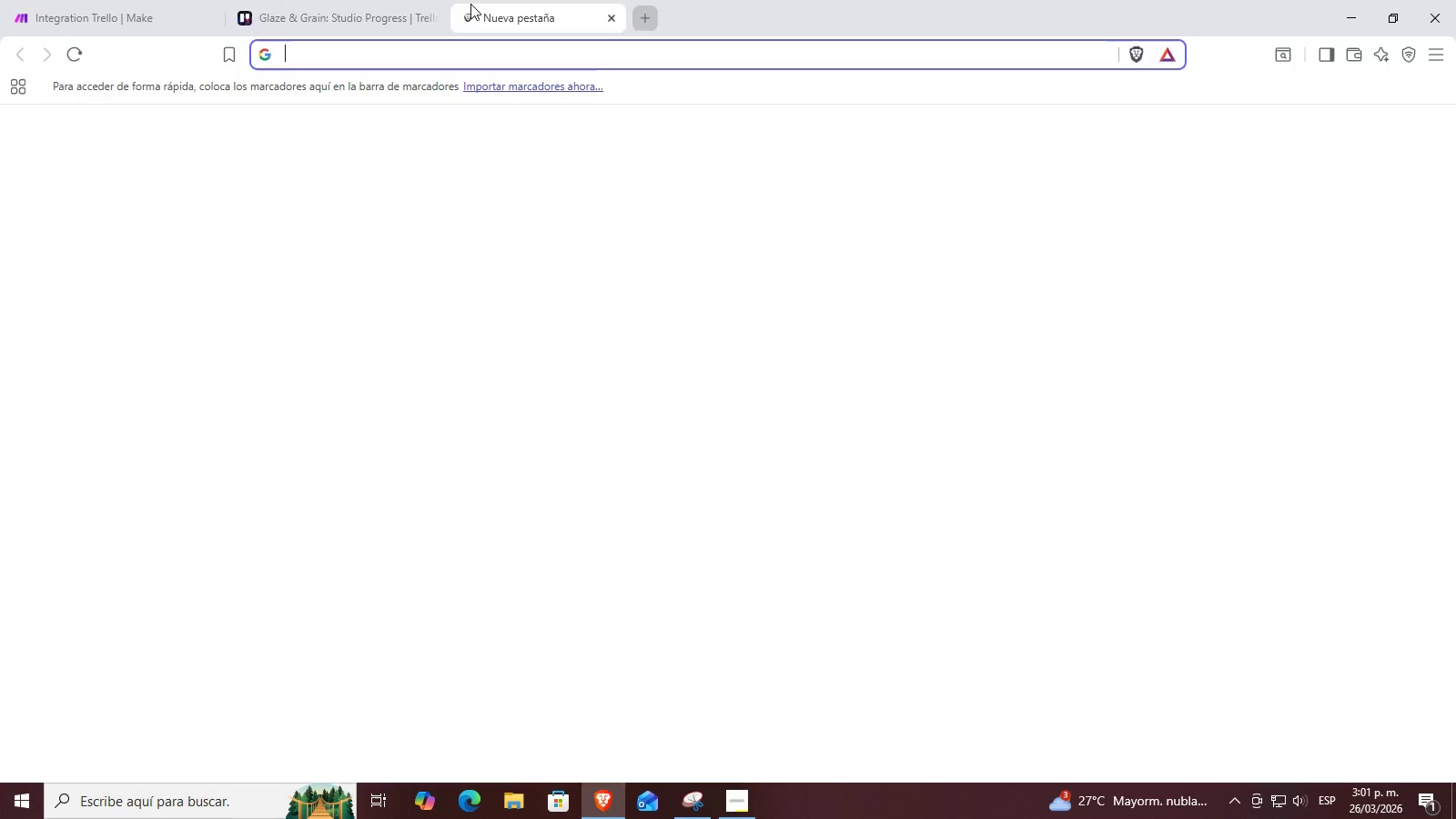 
type(regex)
 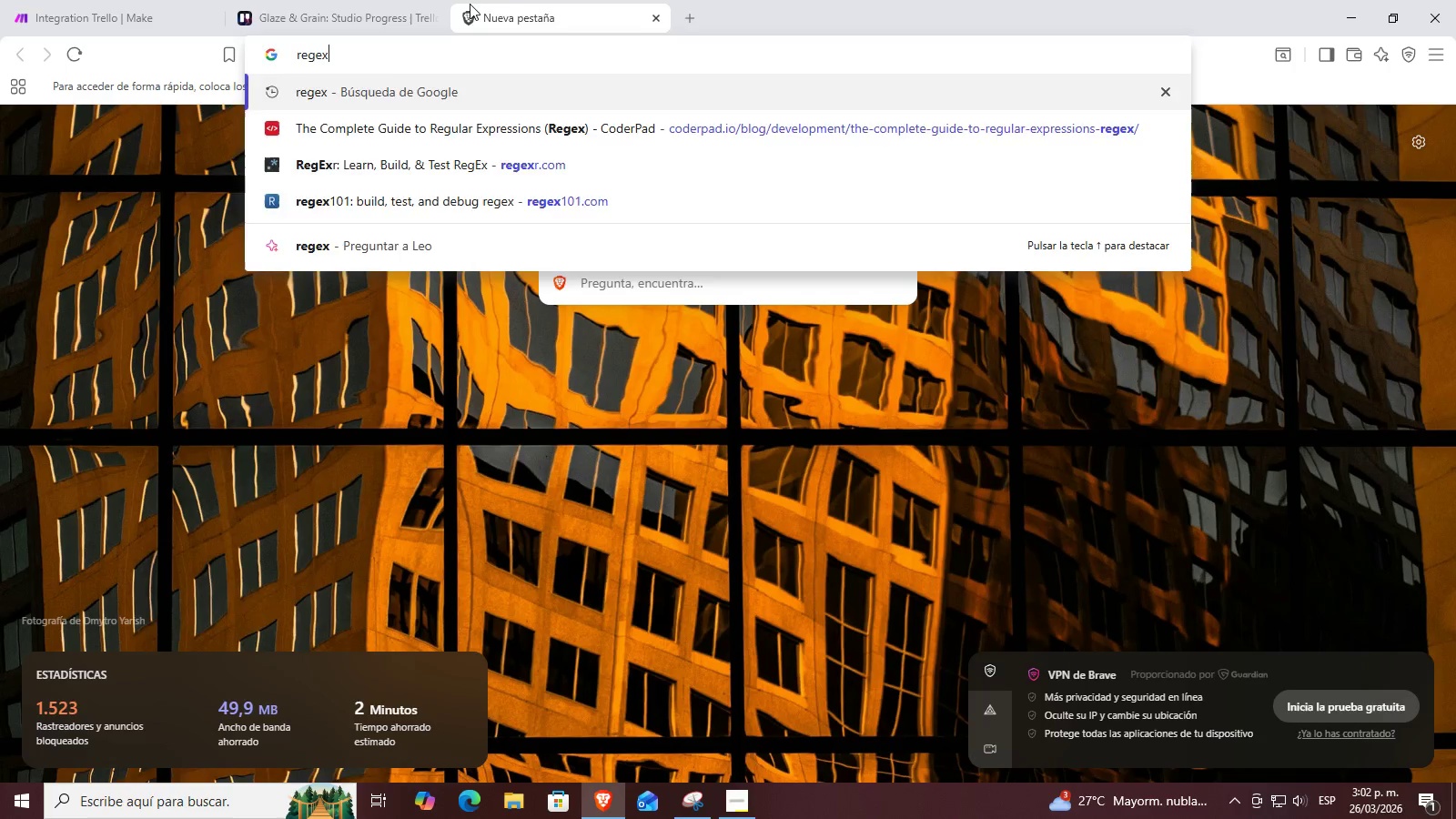 
key(Enter)
 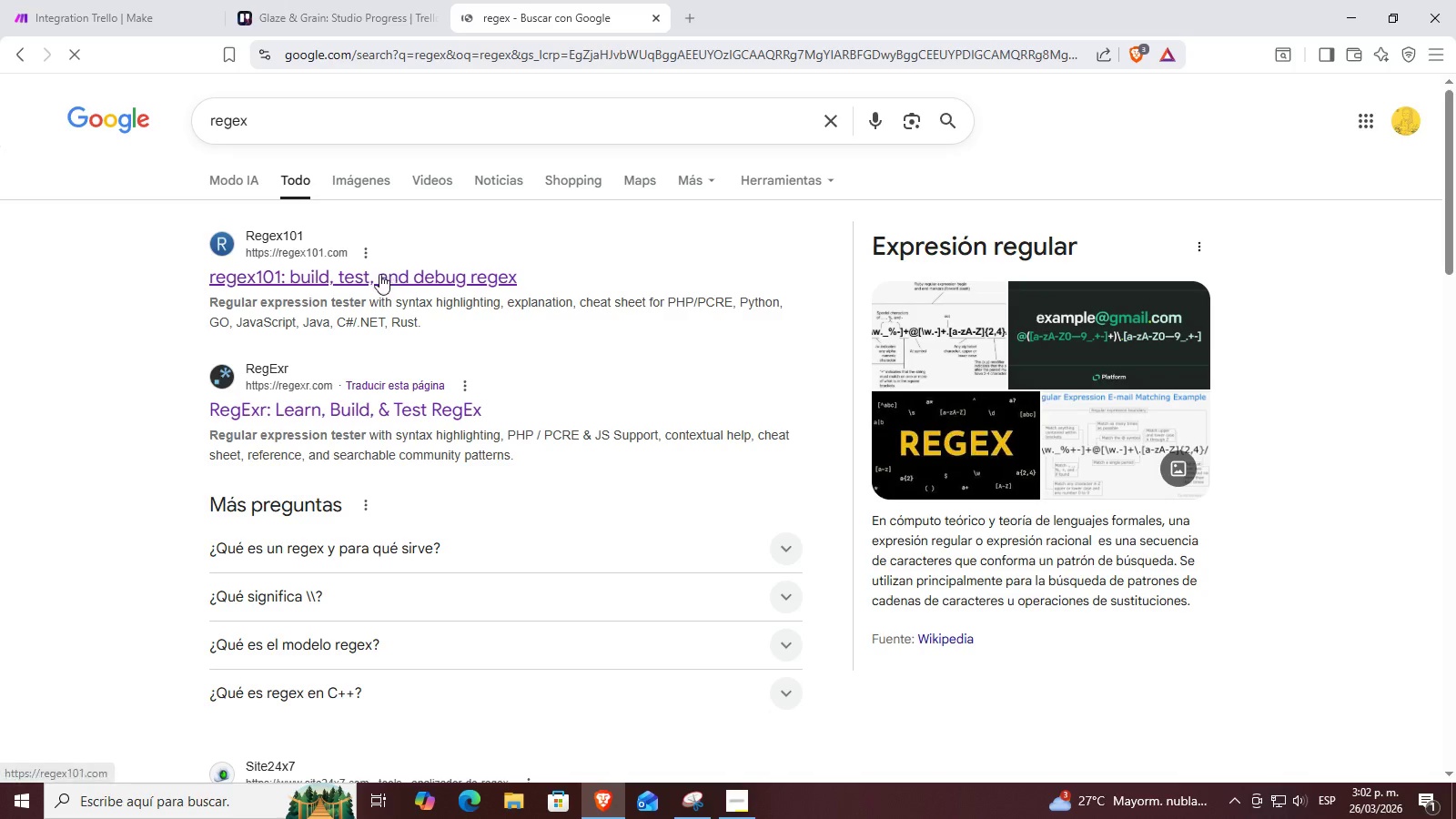 
left_click([307, 395])
 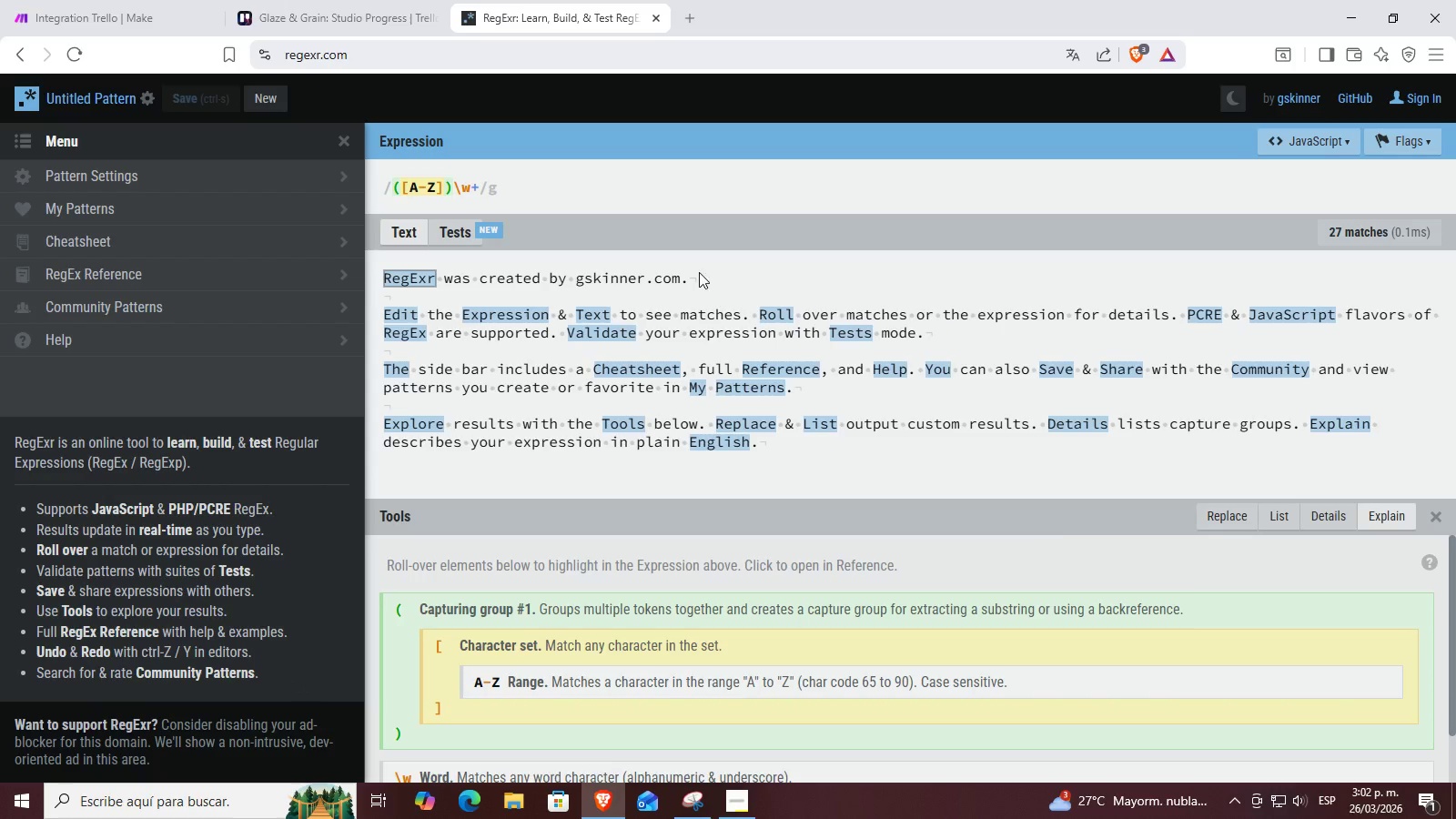 
left_click_drag(start_coordinate=[917, 453], to_coordinate=[353, 269])
 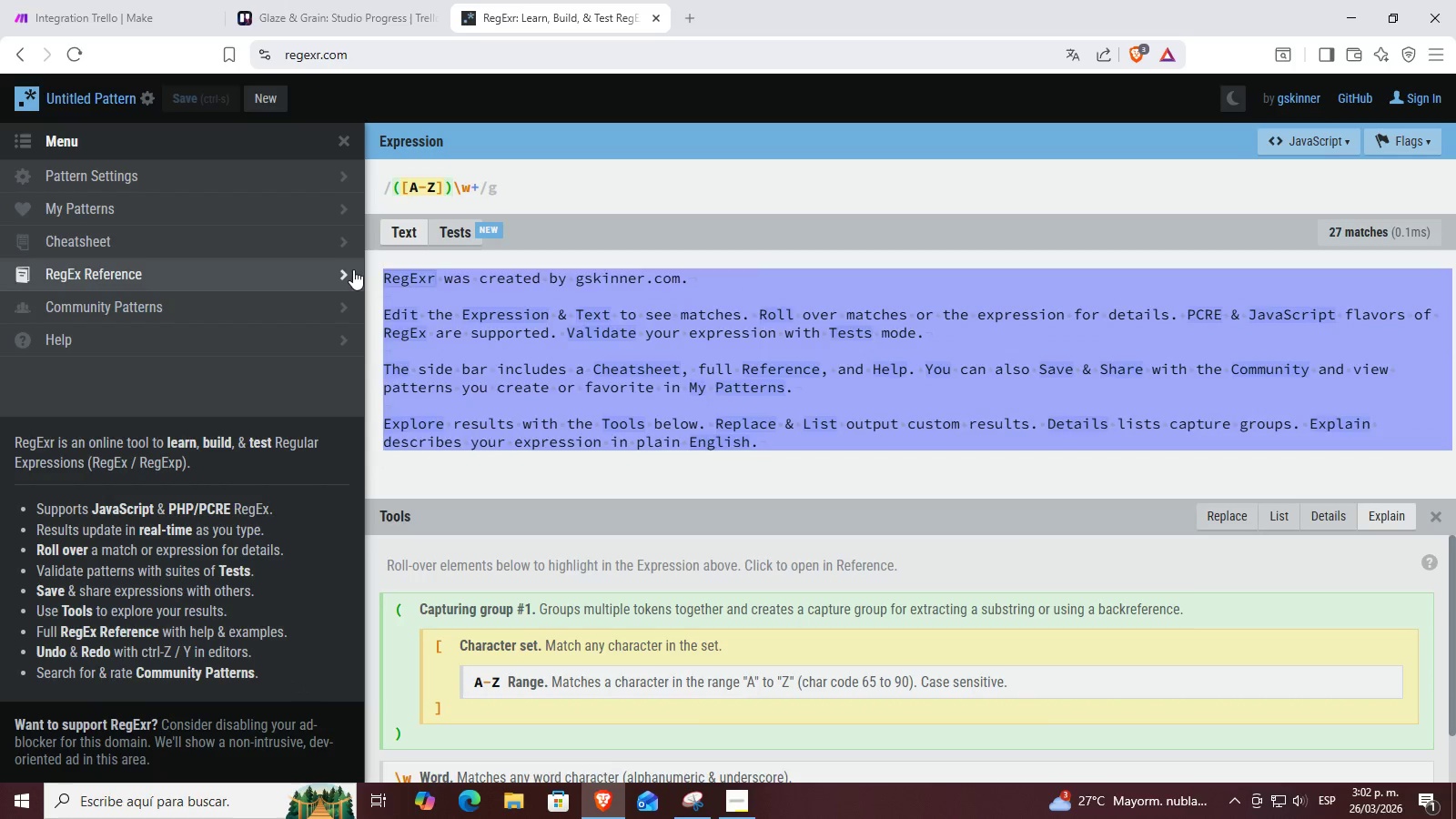 
key(Backspace)
 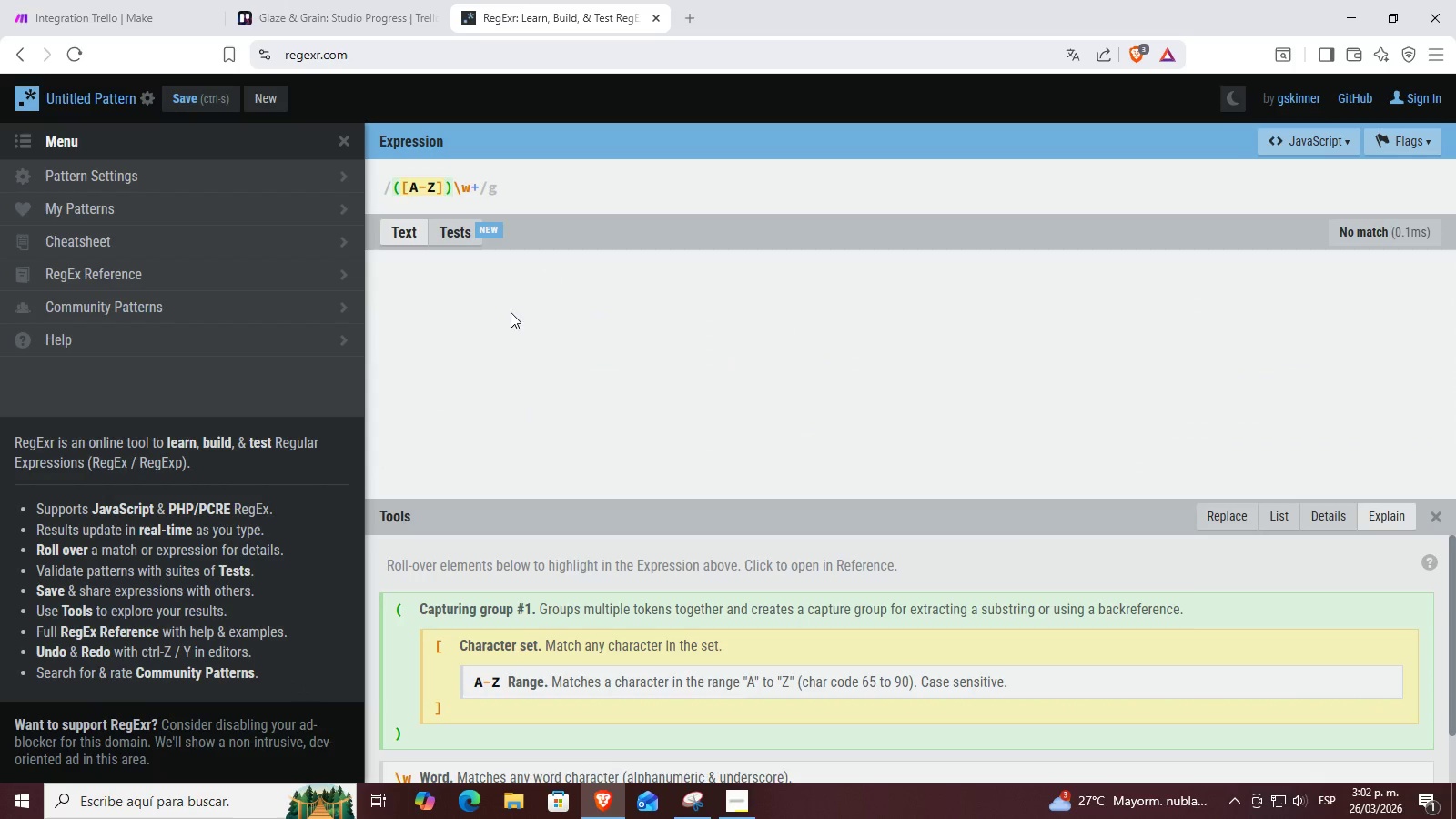 
key(Control+V)
 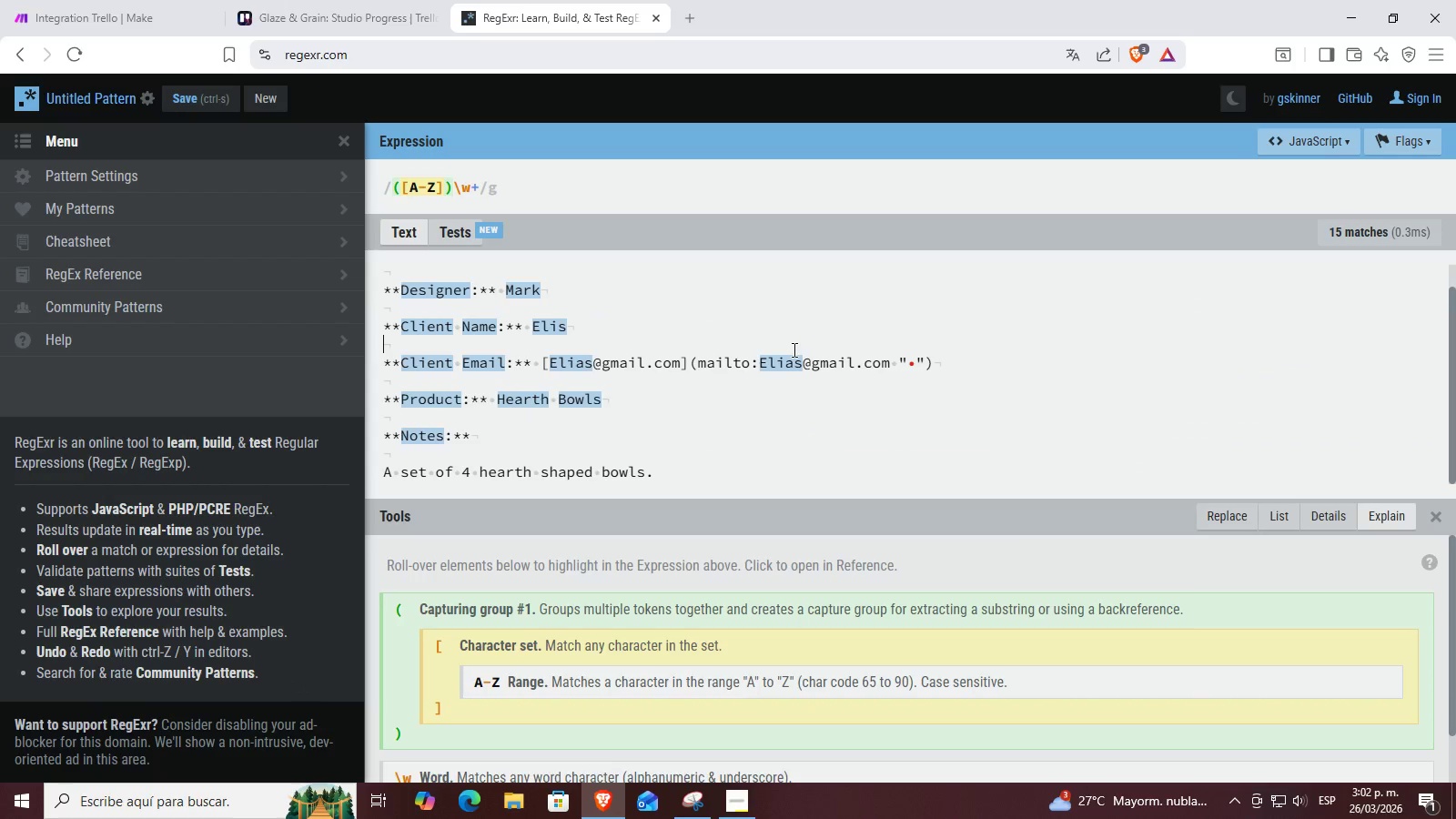 
double_click([839, 470])
 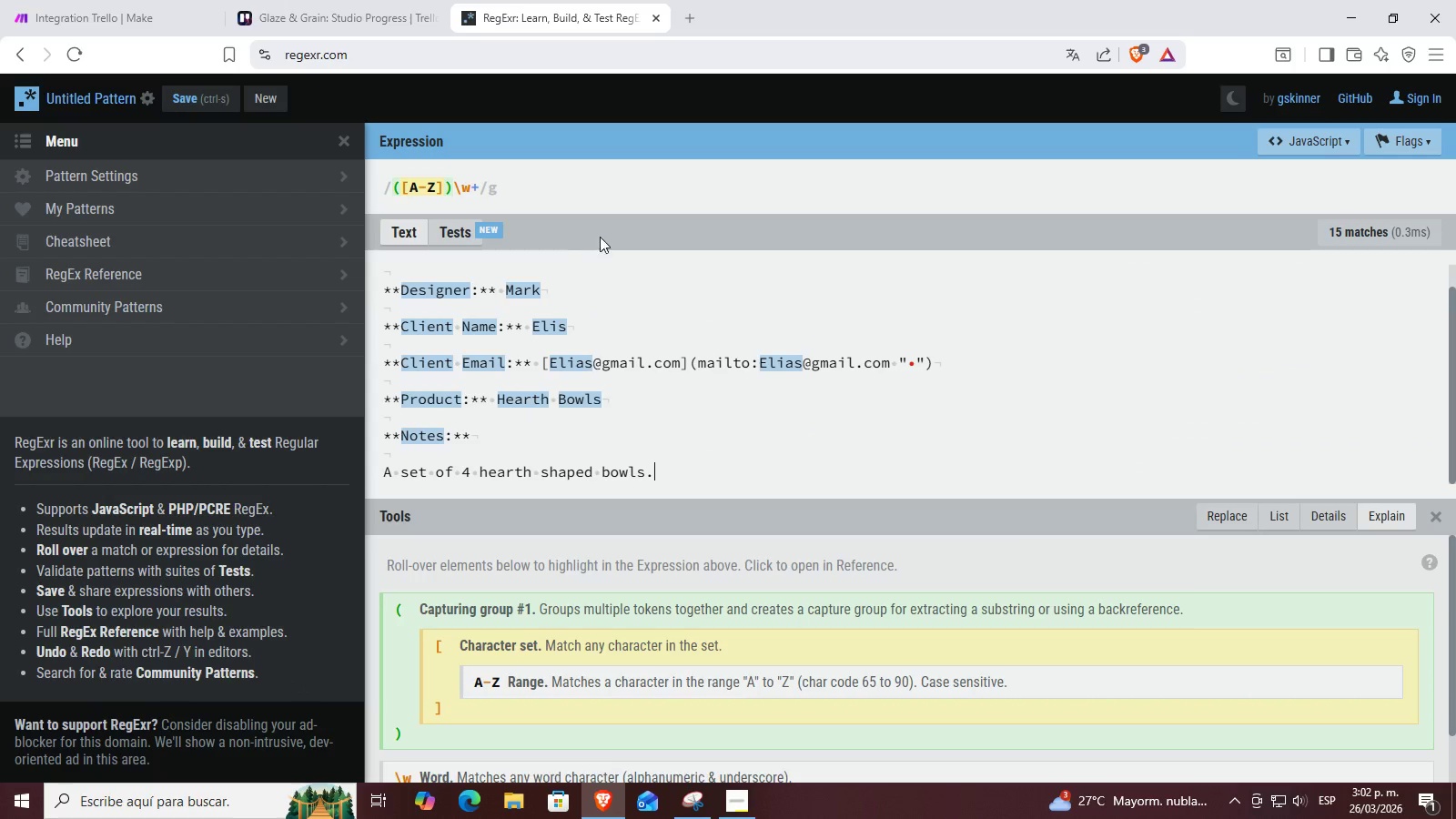 
left_click_drag(start_coordinate=[635, 178], to_coordinate=[368, 183])
 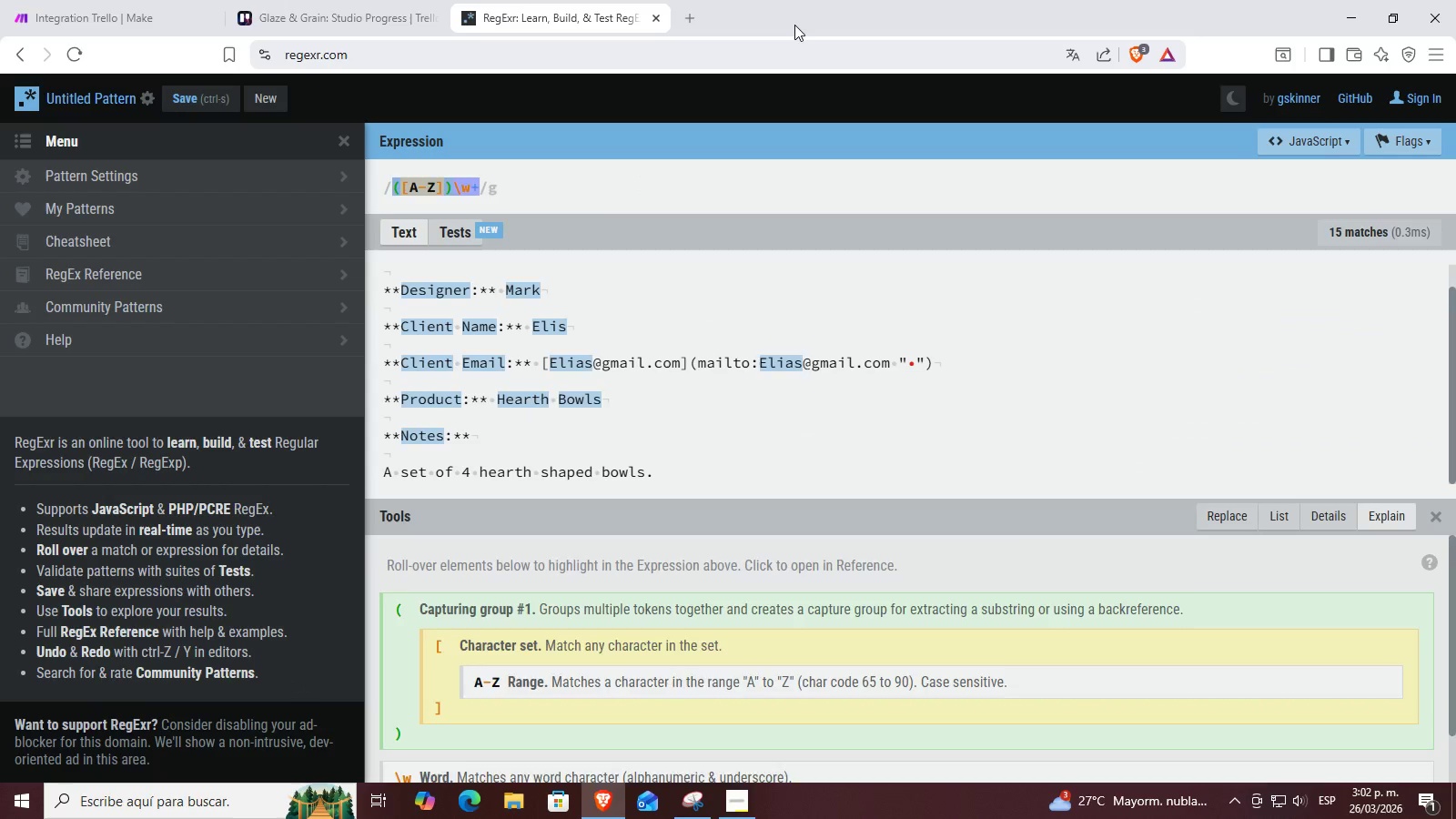 
key(Backspace)
 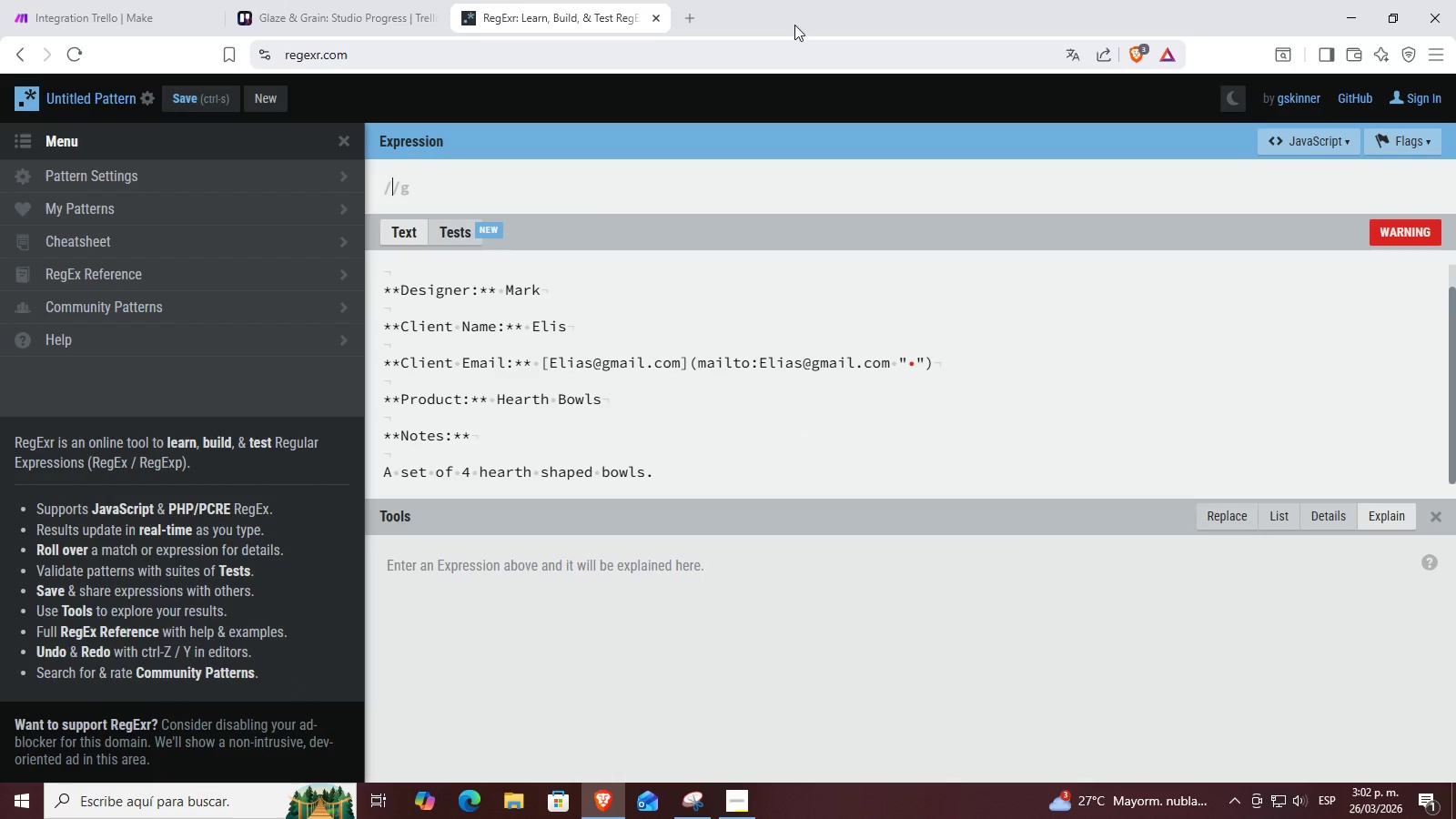 
key(Shift+ShiftRight)
 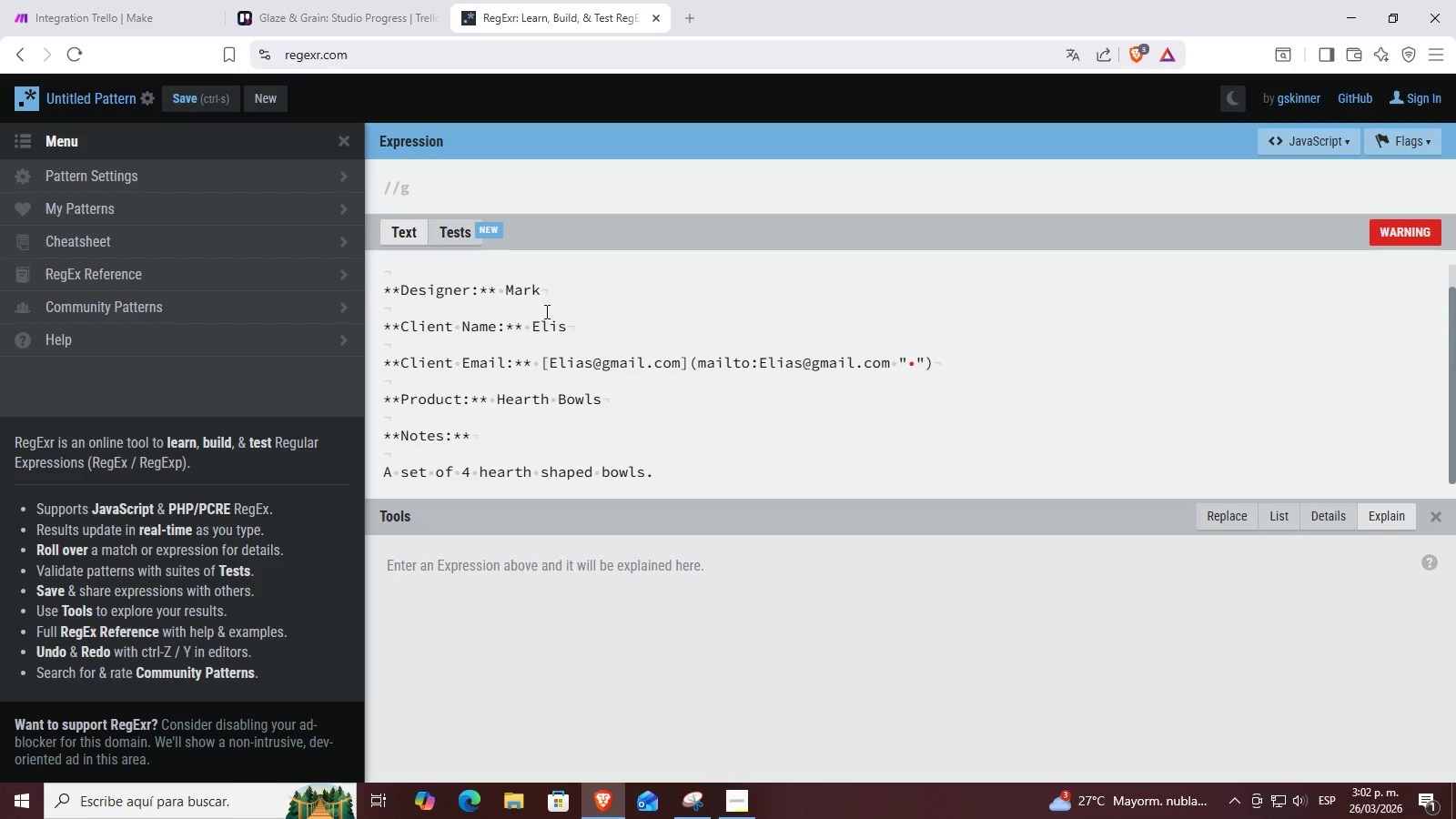 
double_click([140, 0])
 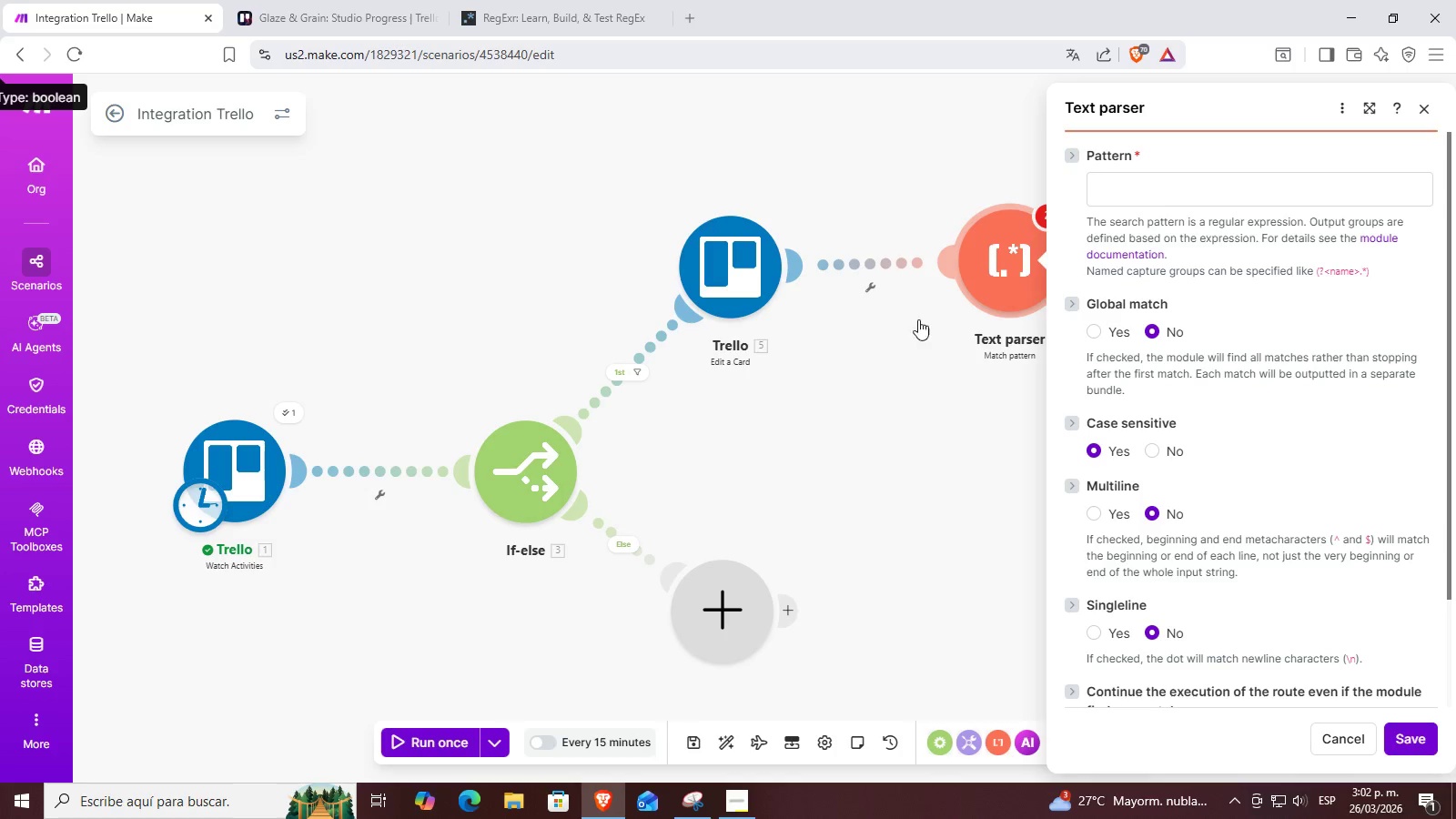 
left_click_drag(start_coordinate=[996, 436], to_coordinate=[758, 424])
 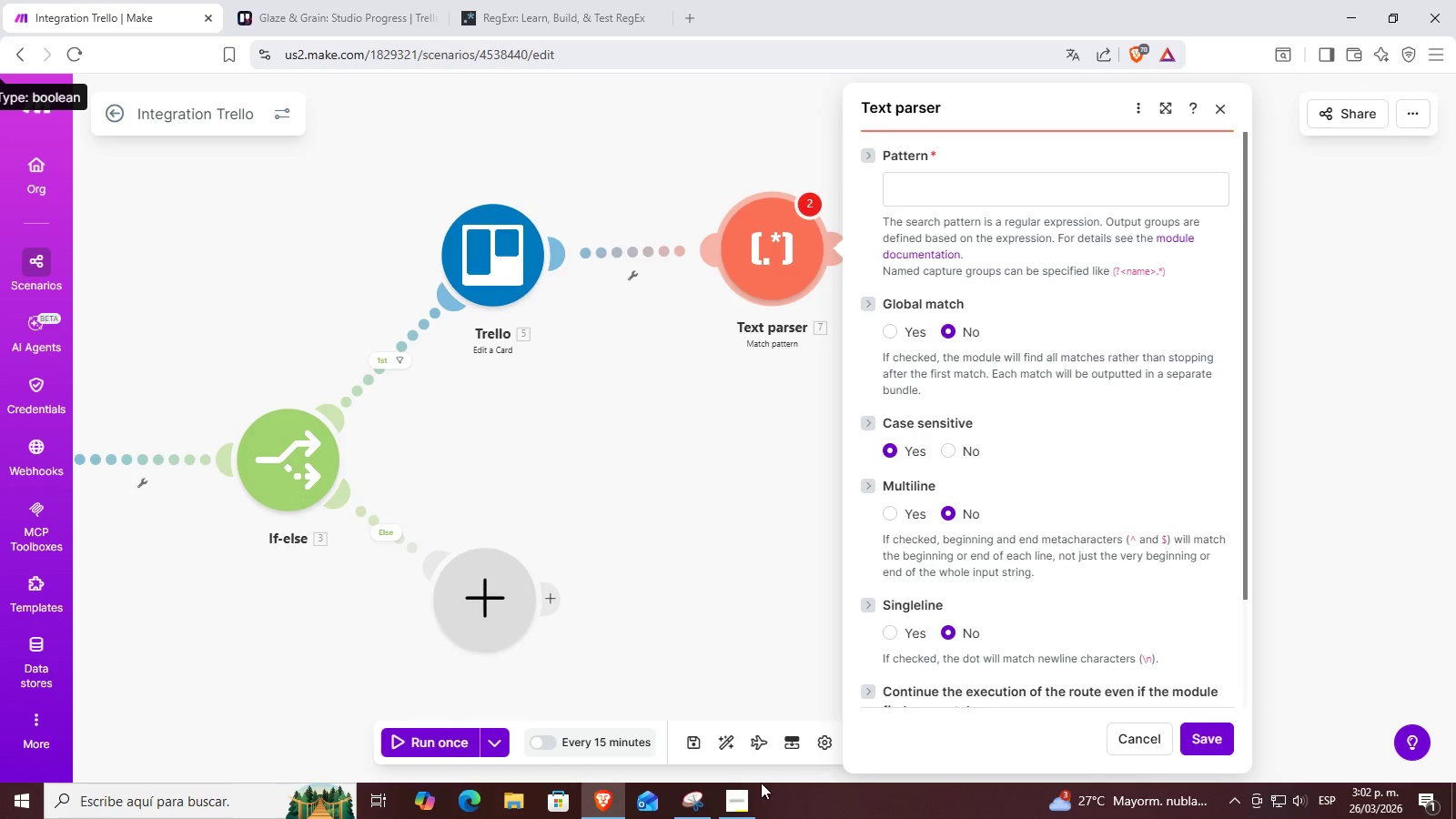 
left_click([730, 807])